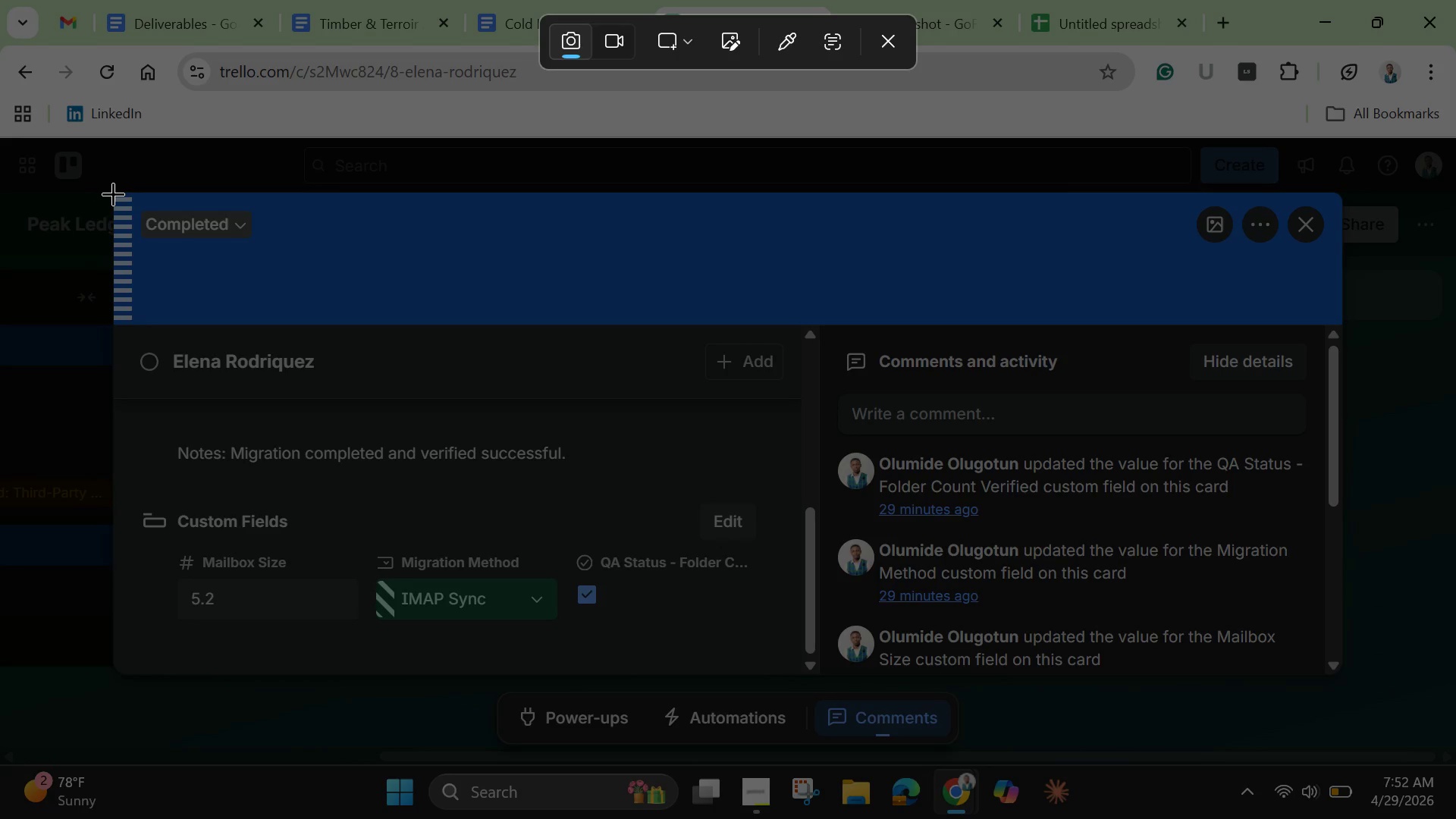 
left_click_drag(start_coordinate=[119, 199], to_coordinate=[1331, 663])
 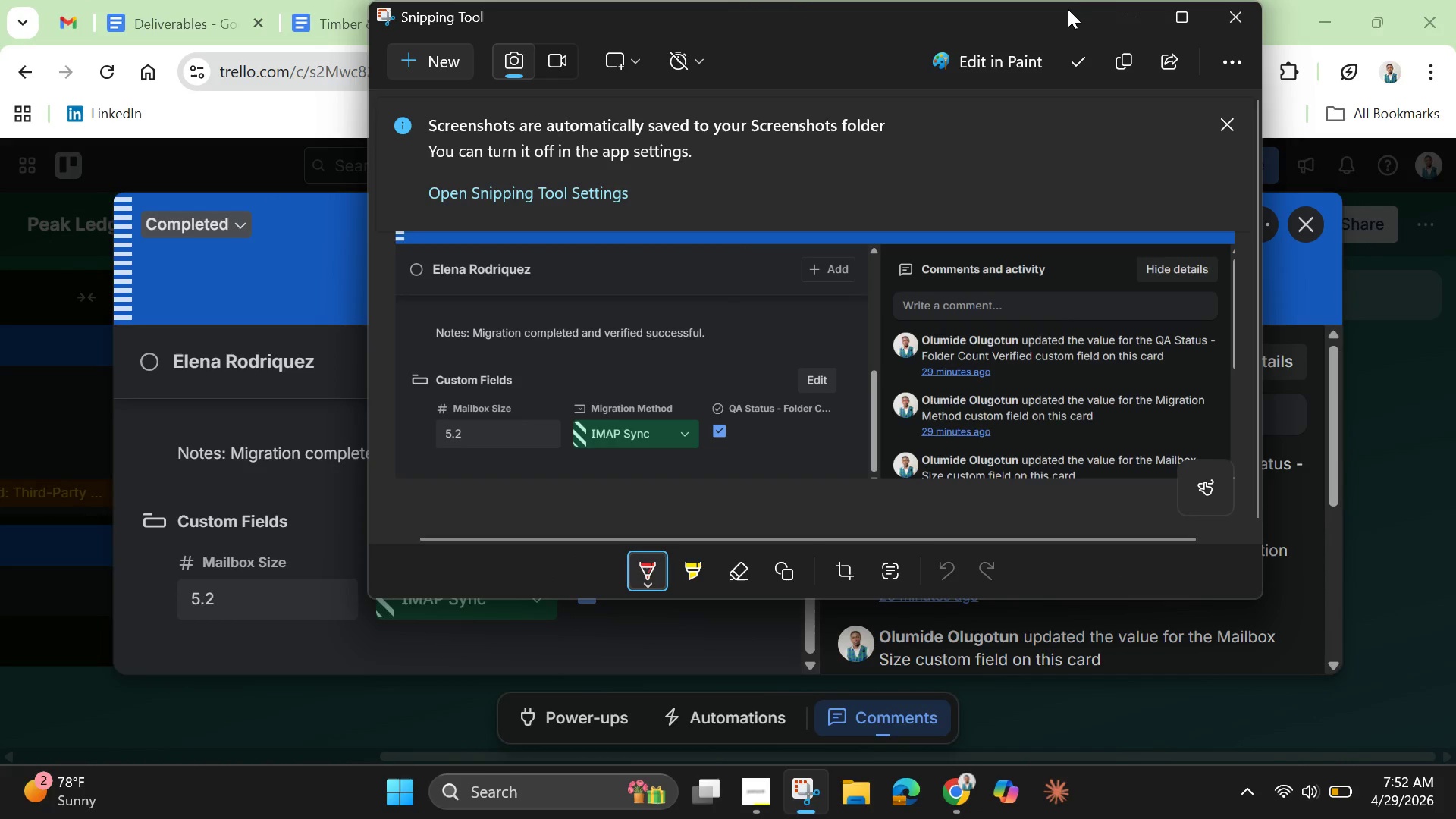 
left_click([1129, 16])
 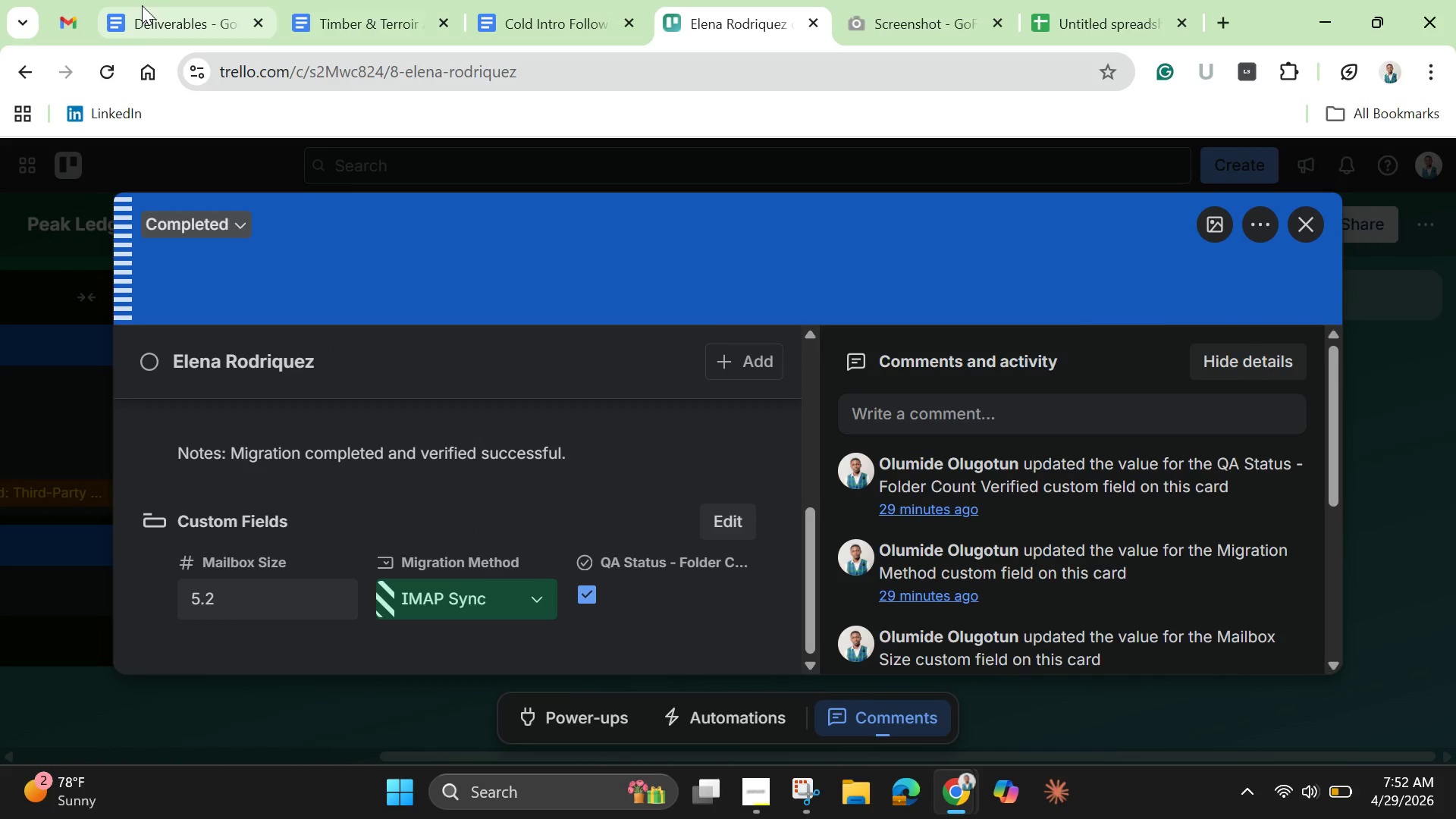 
left_click([162, 9])
 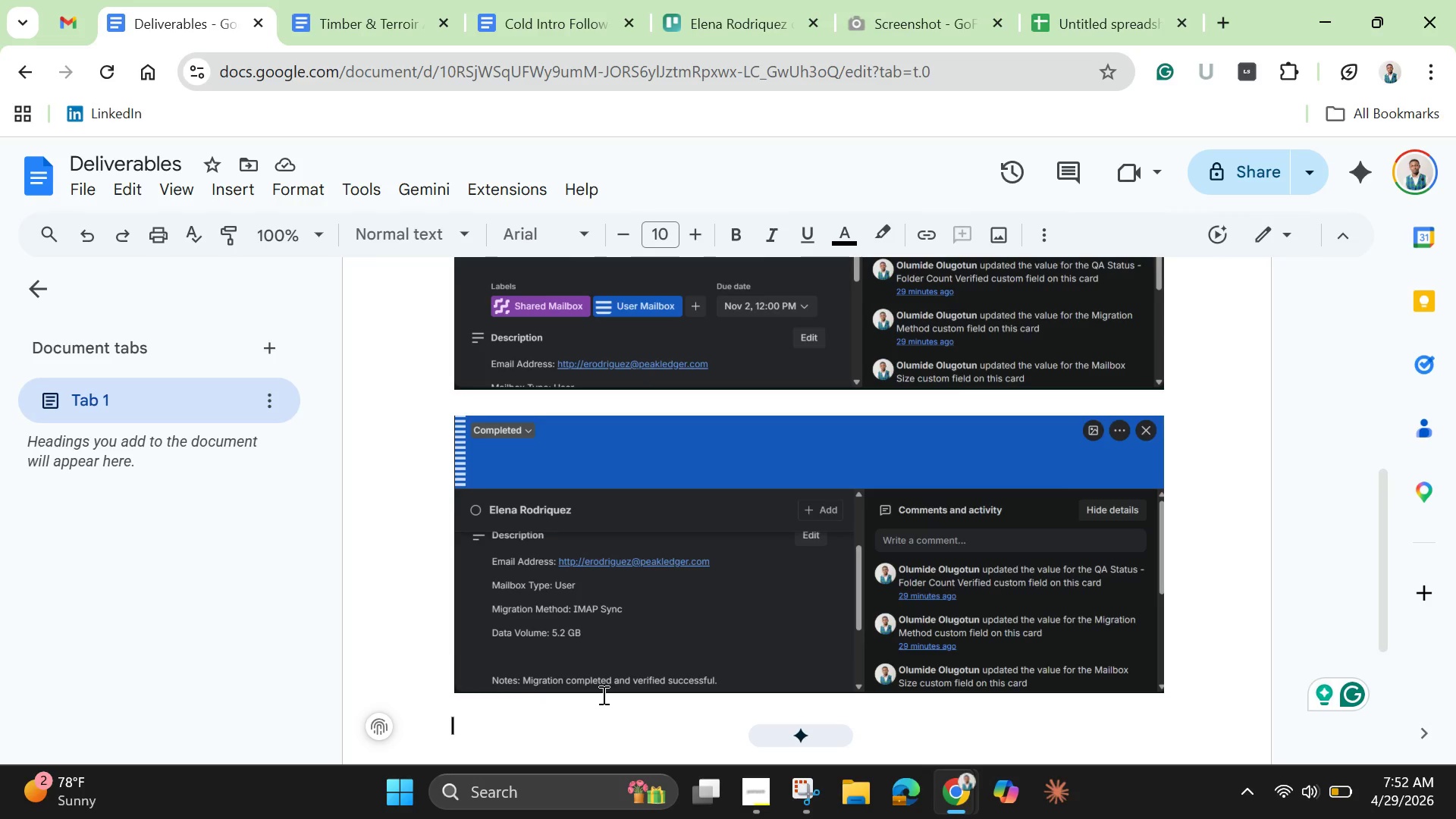 
key(Control+V)
 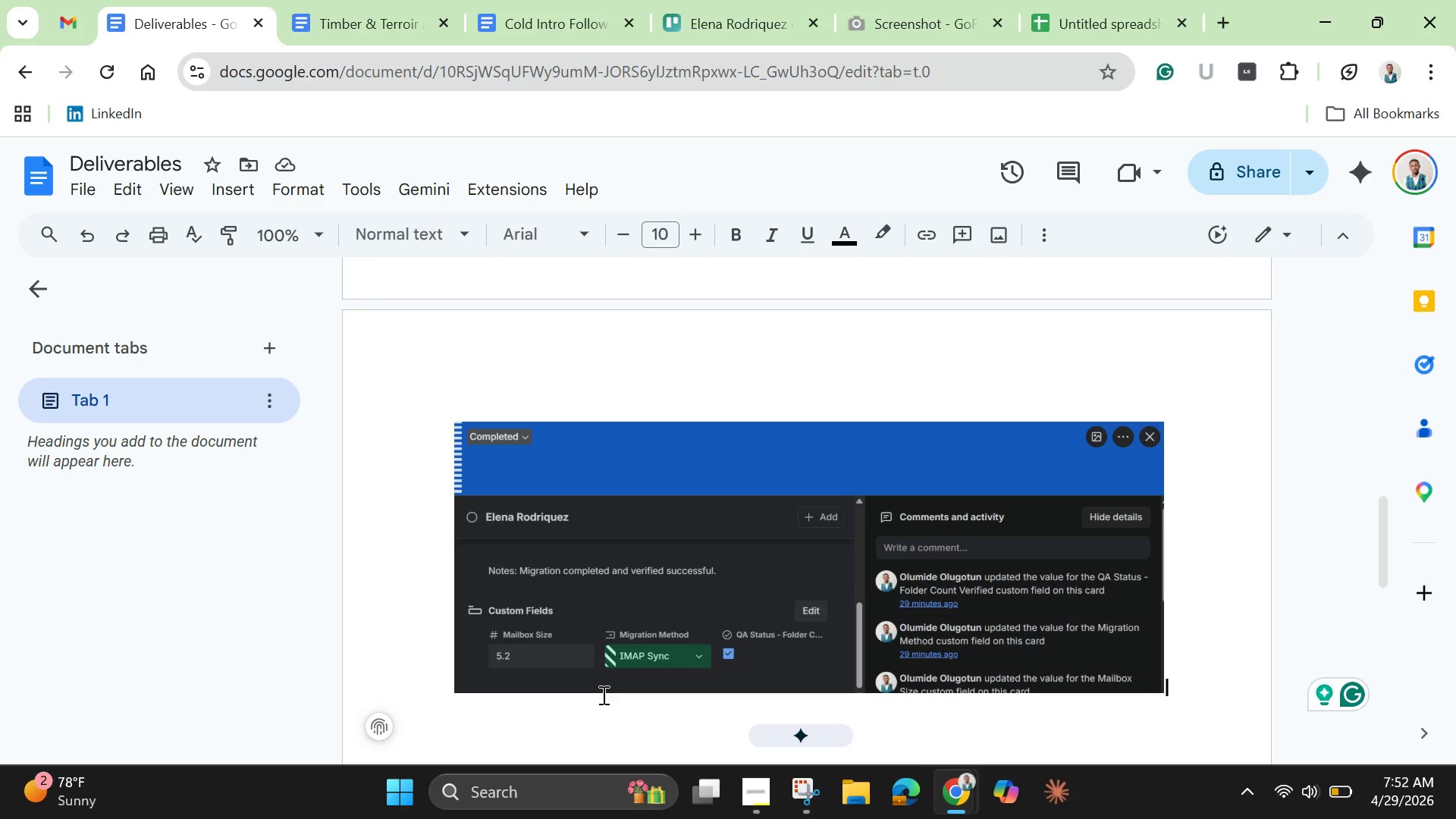 
wait(17.88)
 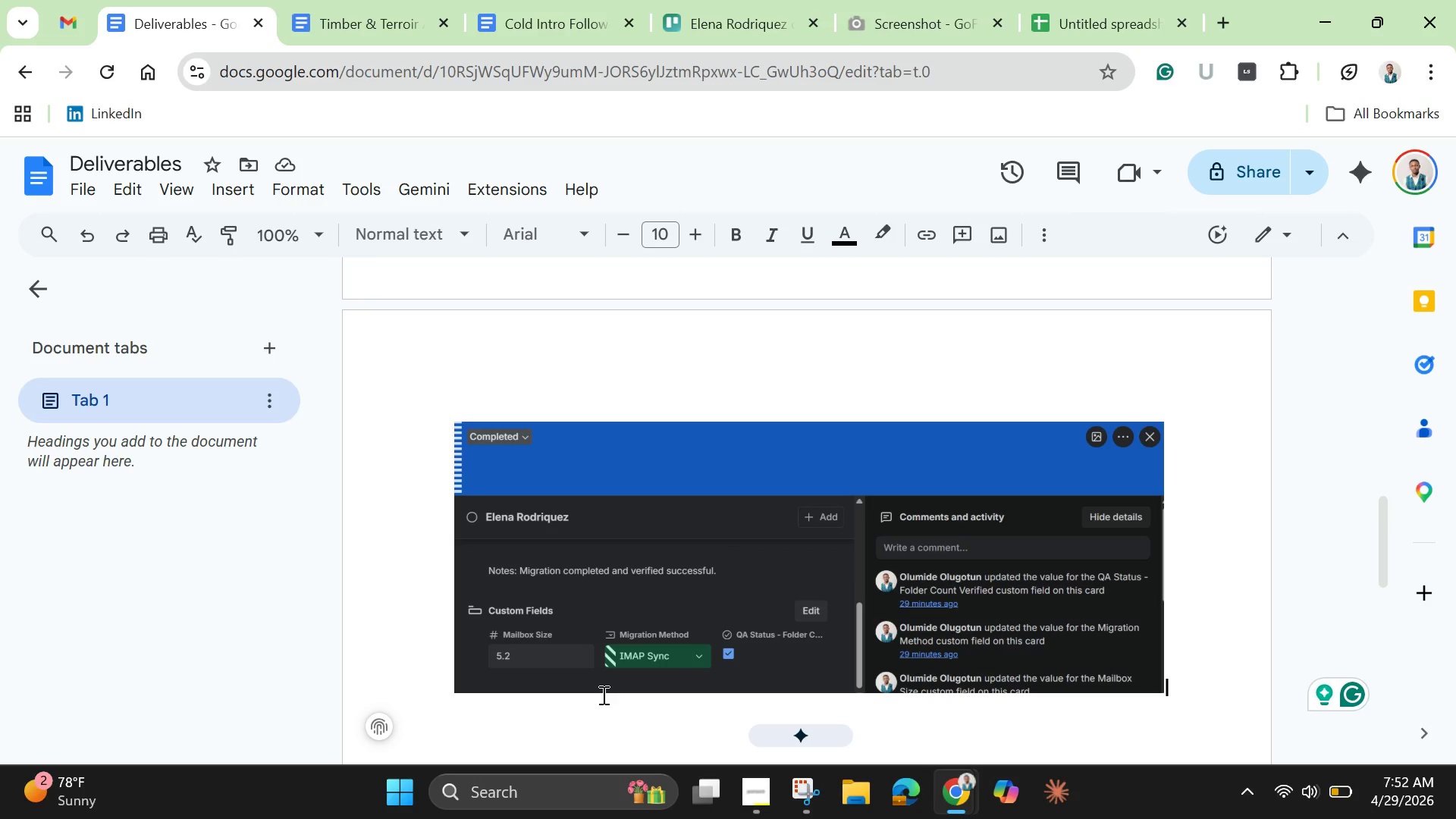 
scroll: coordinate [594, 578], scroll_direction: up, amount: 14.0
 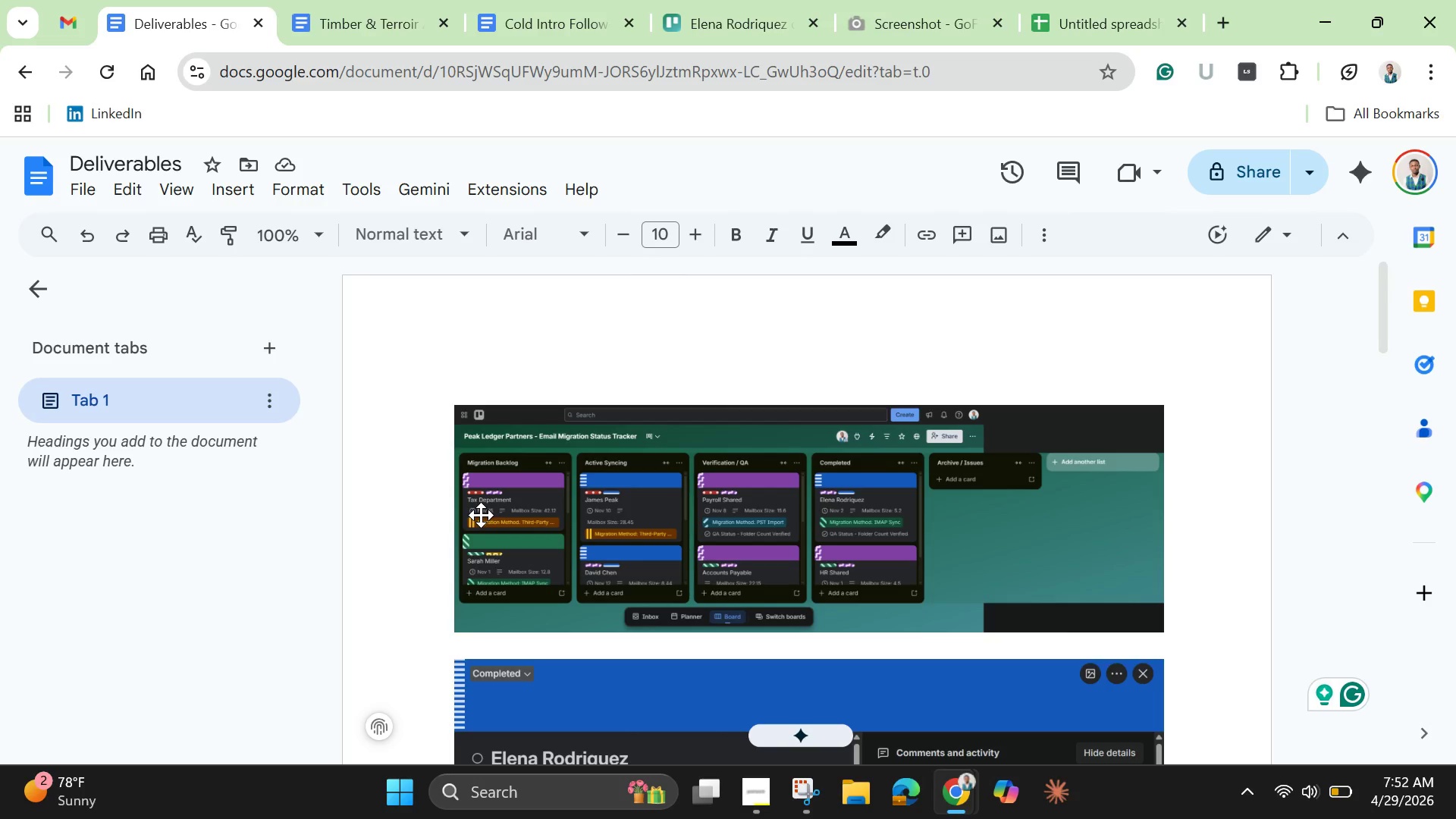 
wait(8.12)
 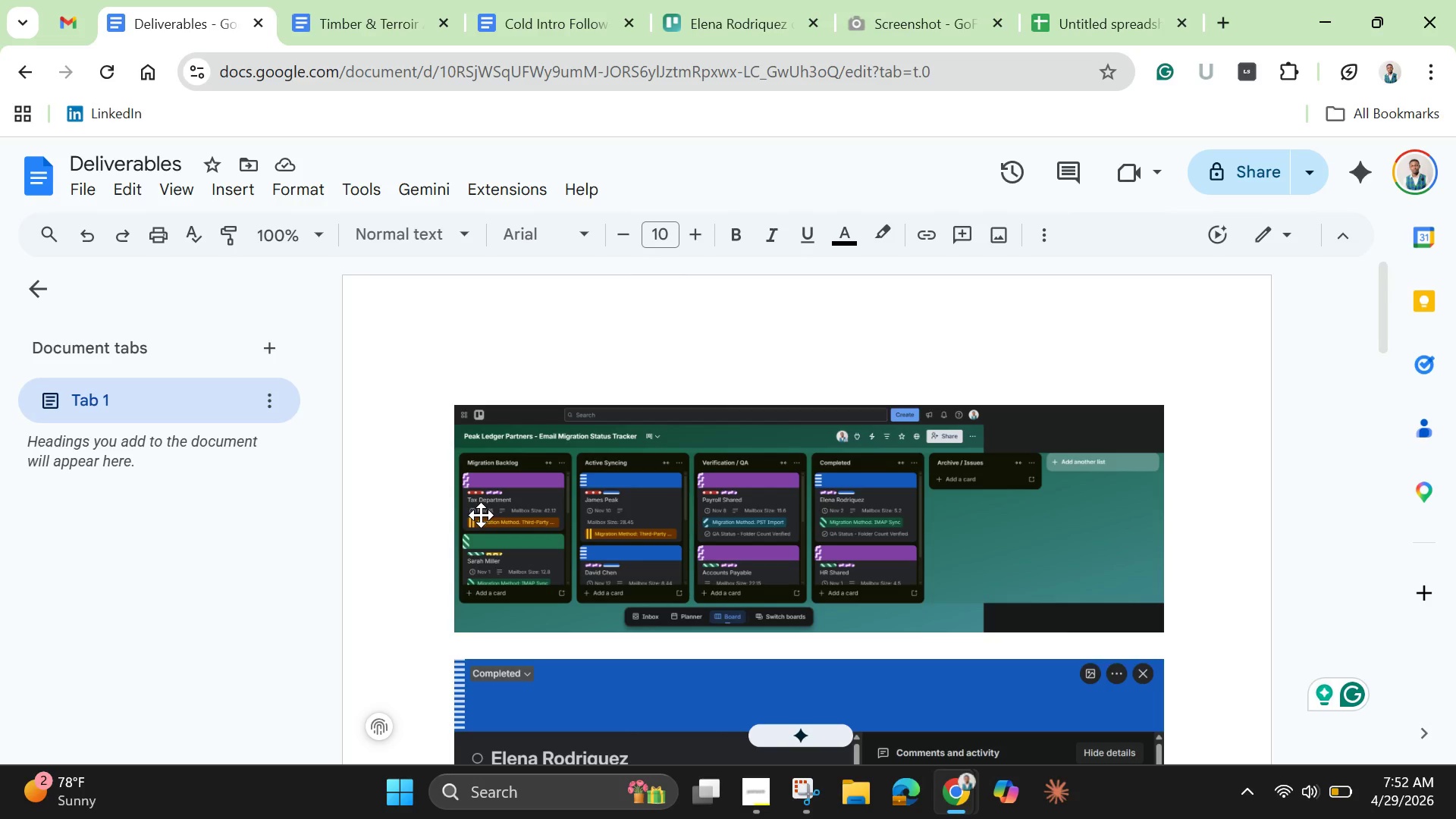 
left_click([724, 25])
 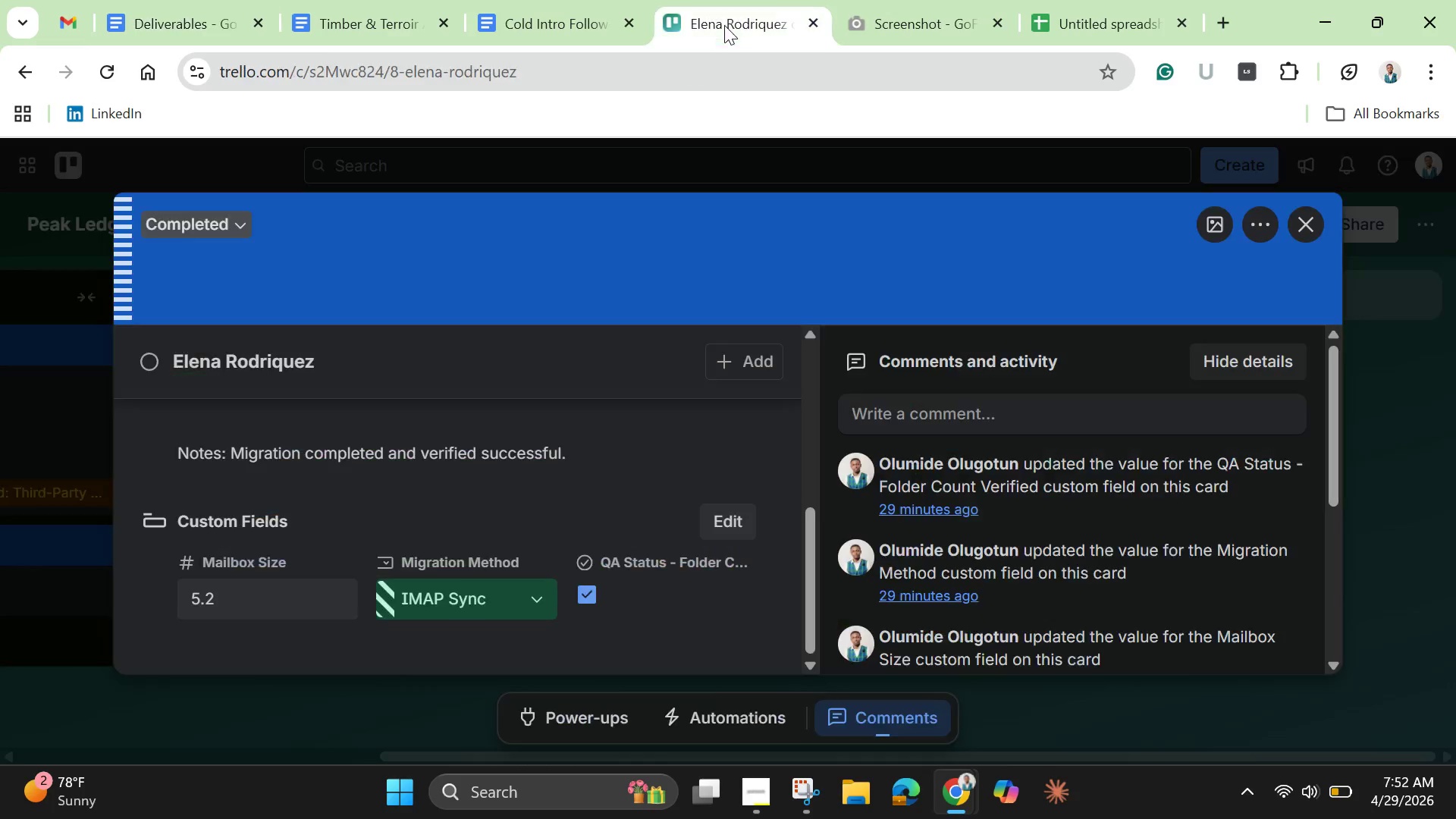 
mouse_move([731, 49])
 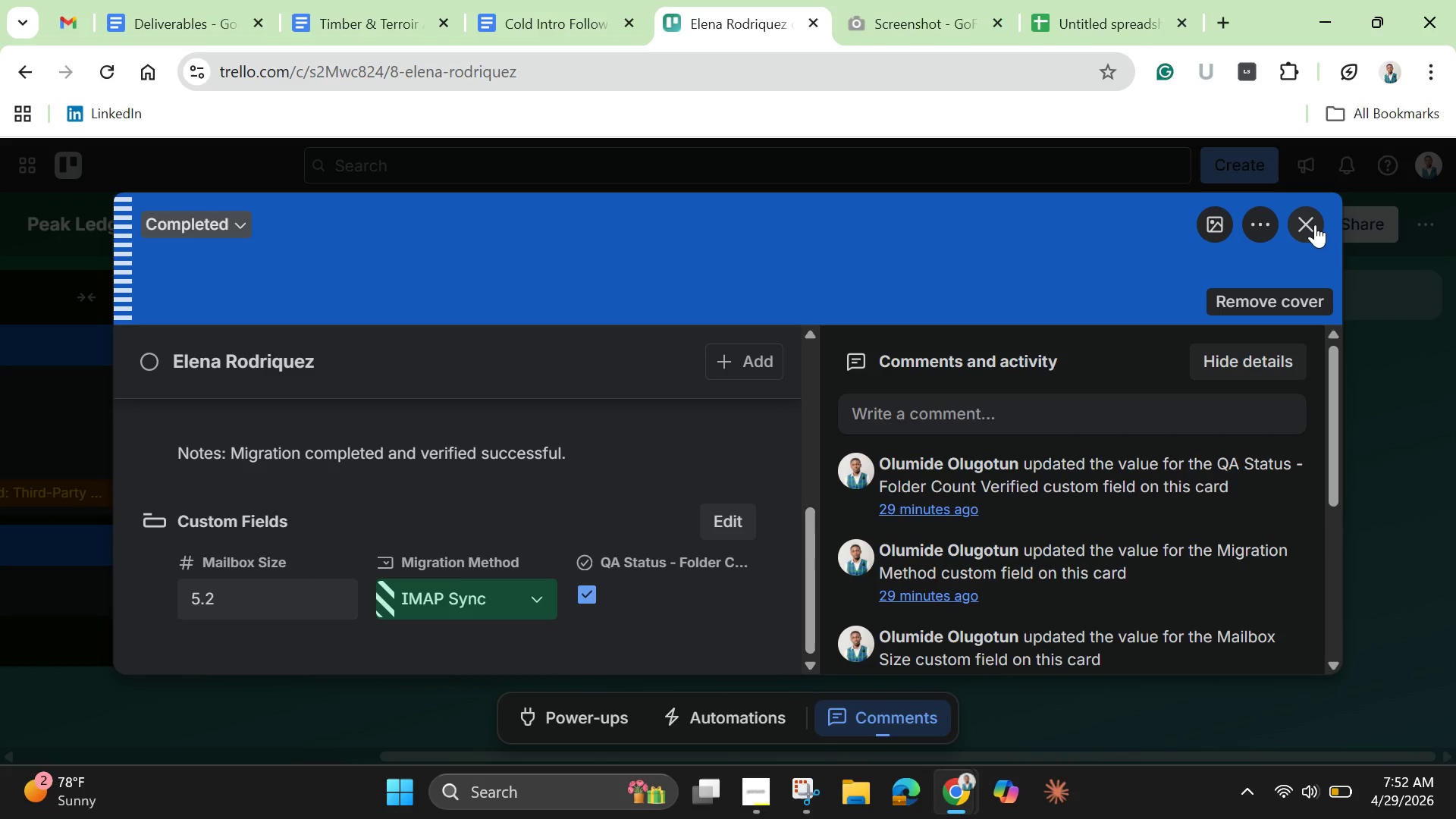 
left_click([1315, 224])
 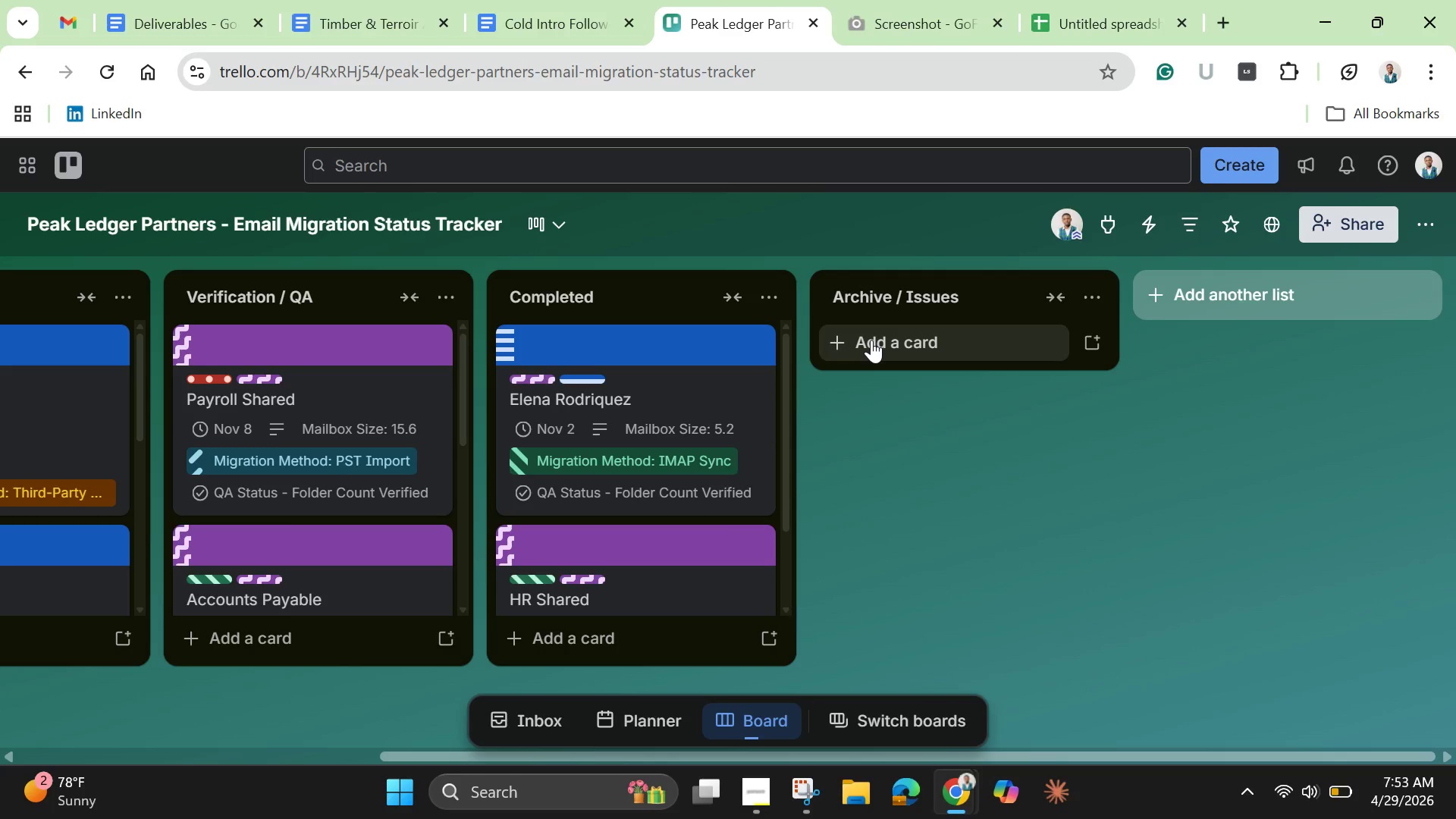 
wait(41.77)
 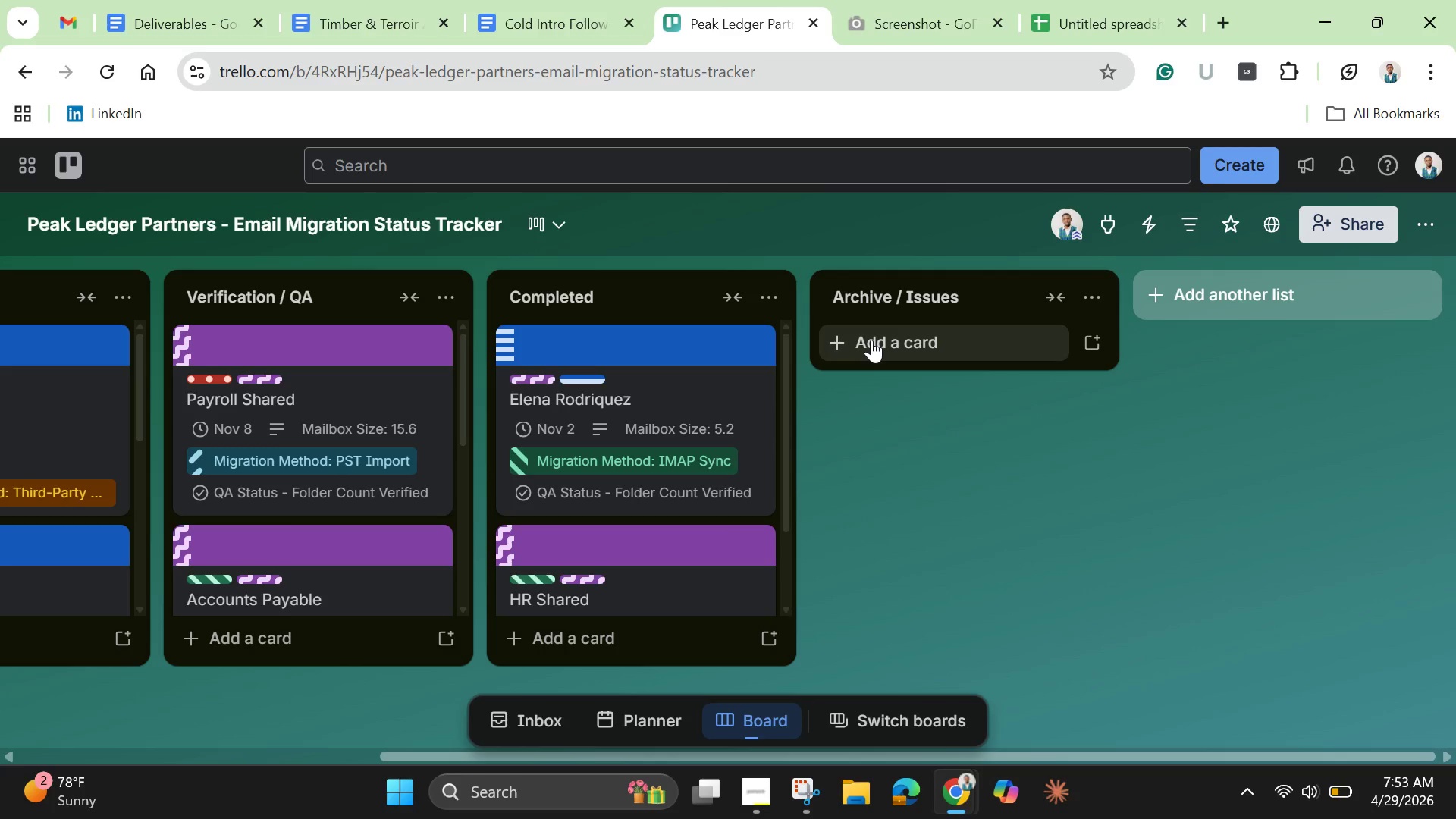 
left_click([1429, 231])
 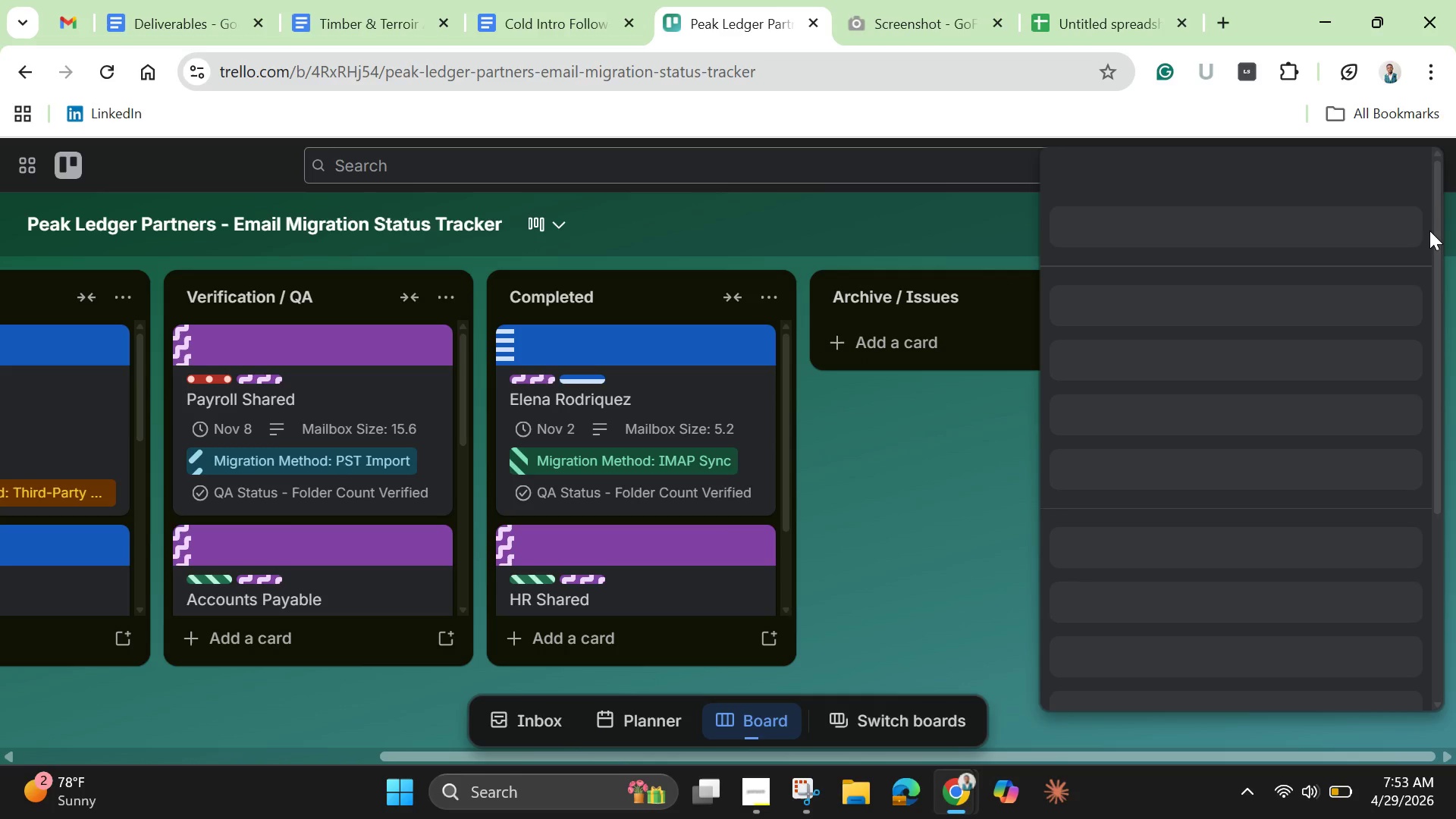 
mouse_move([1403, 248])
 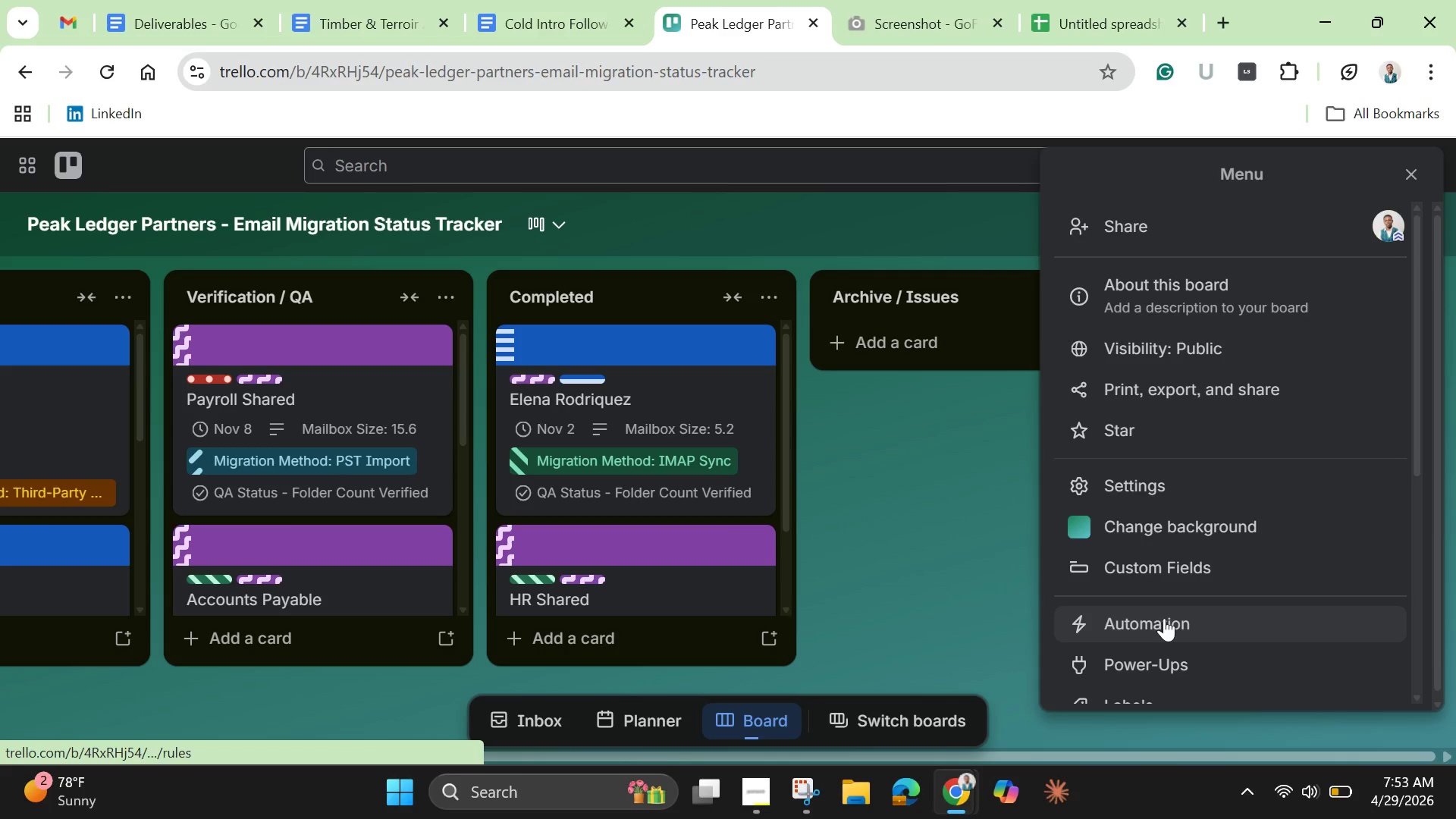 
left_click([1164, 618])
 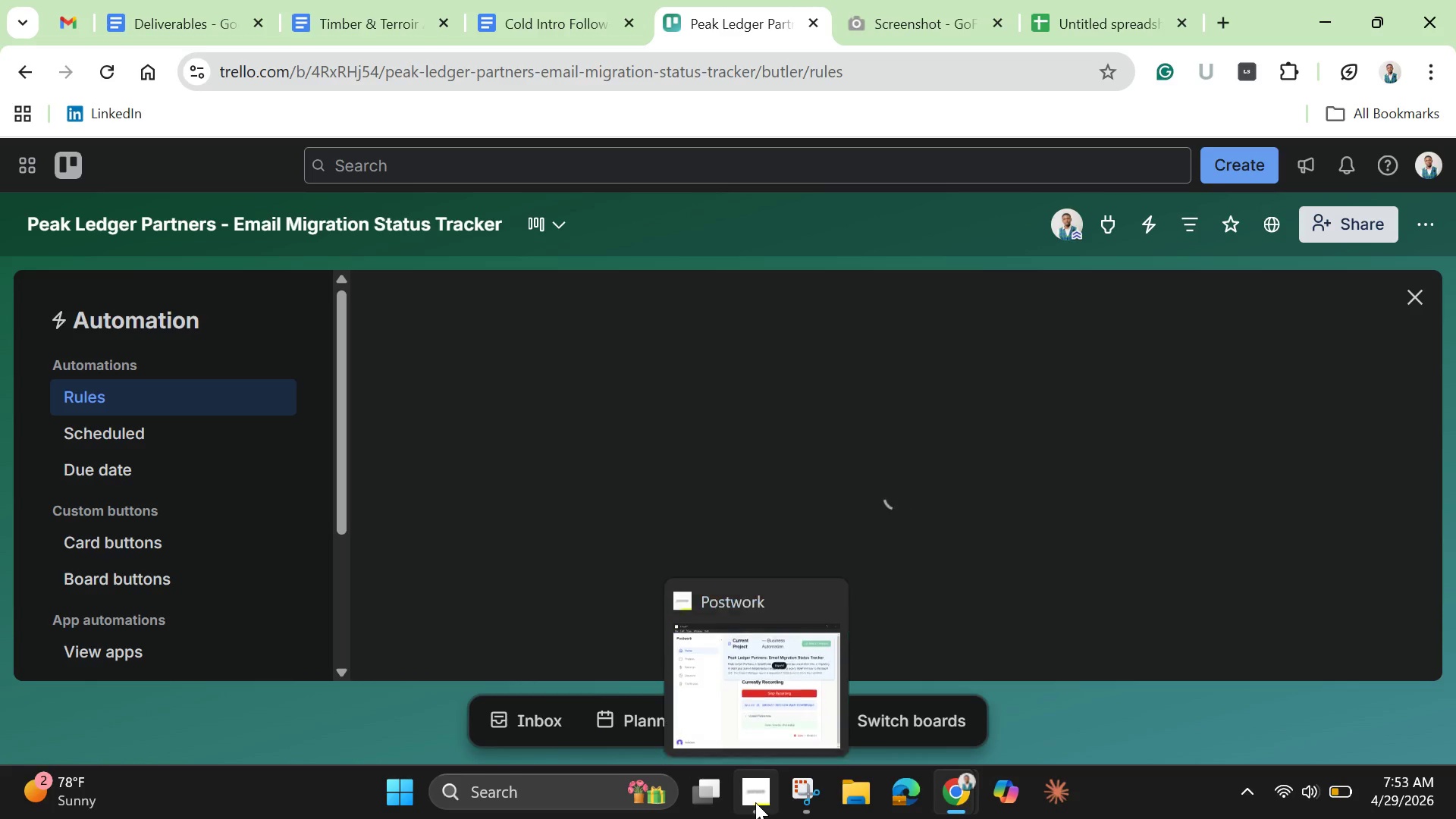 
left_click([755, 802])